 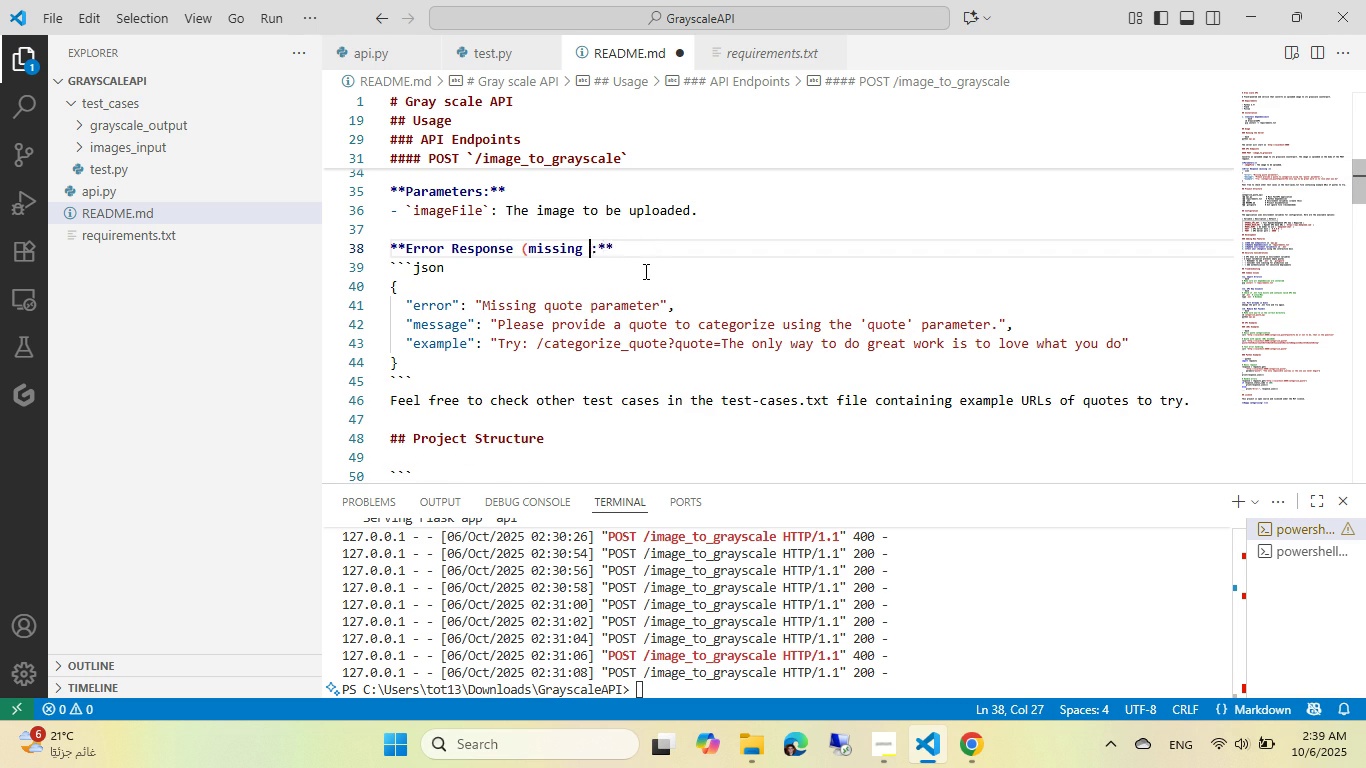 
key(Control+Backspace)
 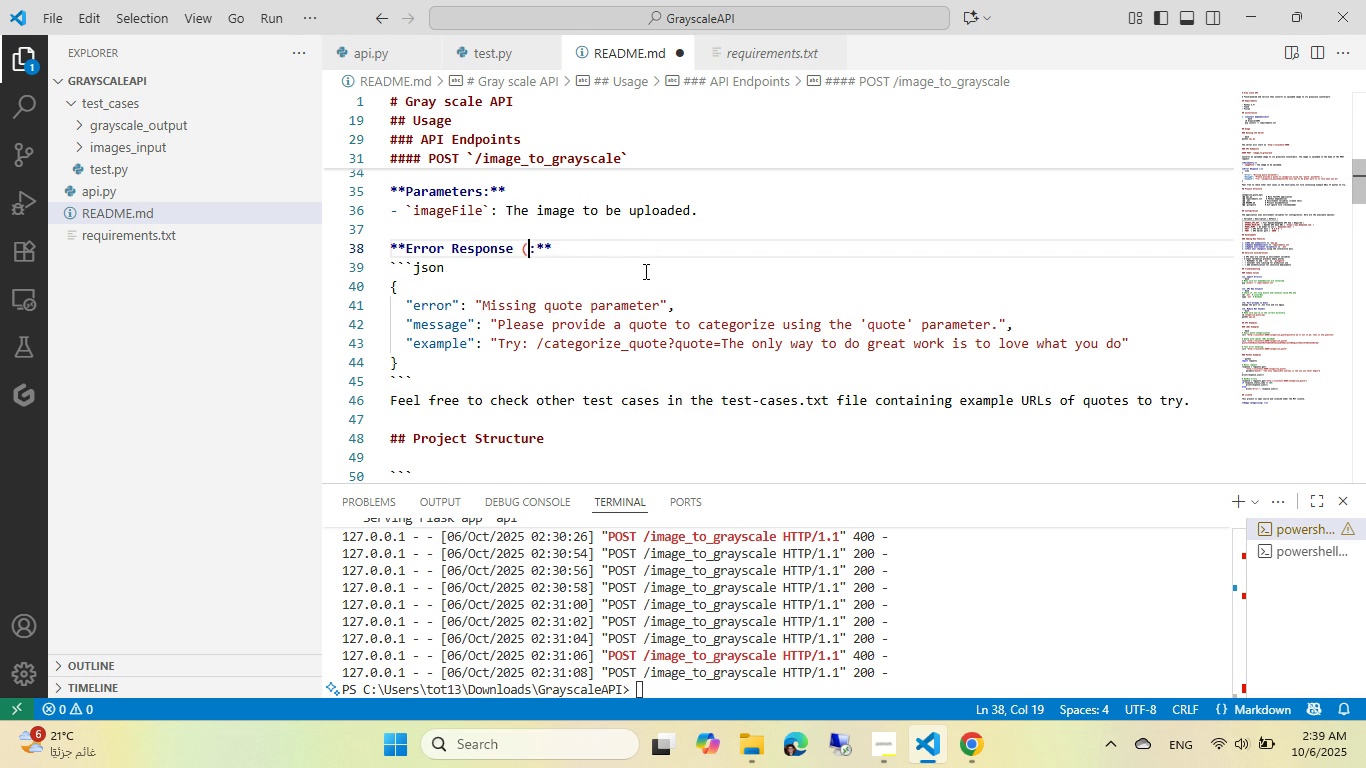 
key(Control+Backspace)
 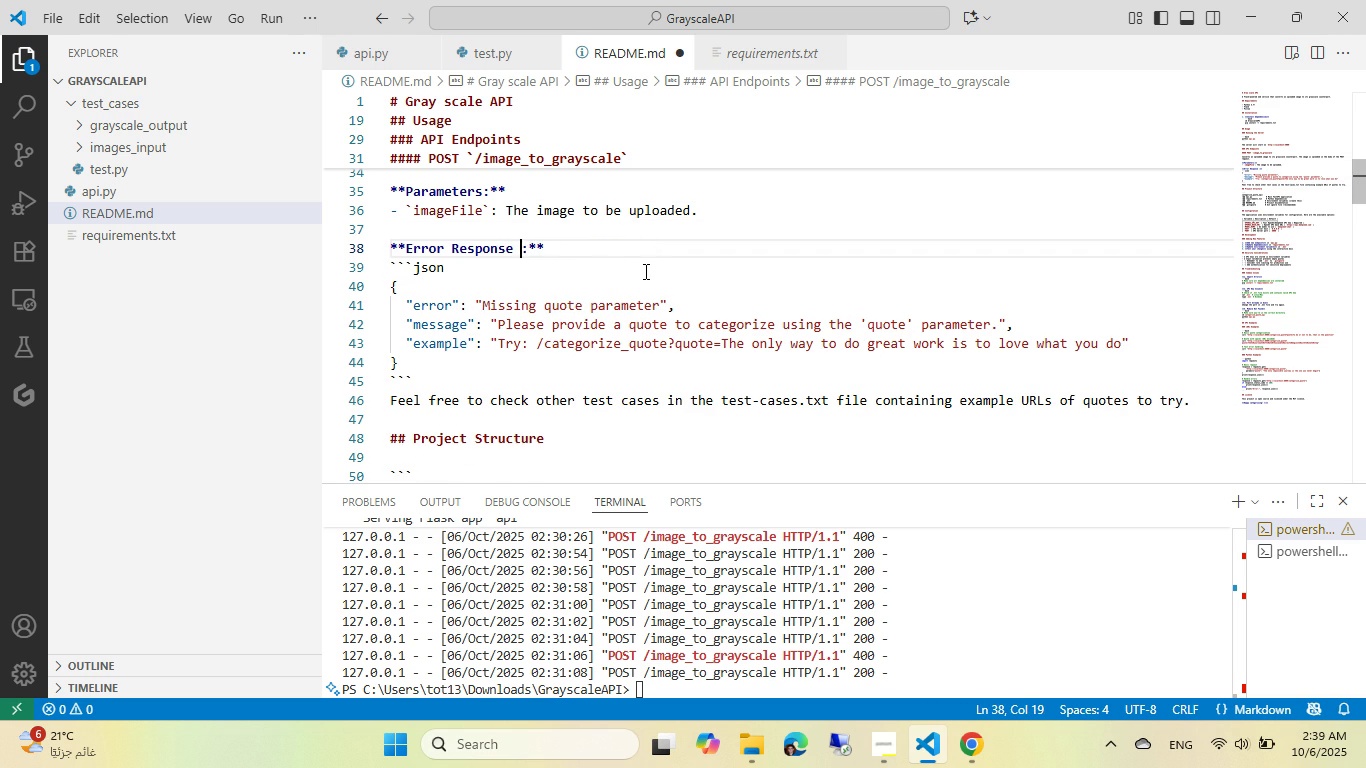 
key(Control+Backspace)
 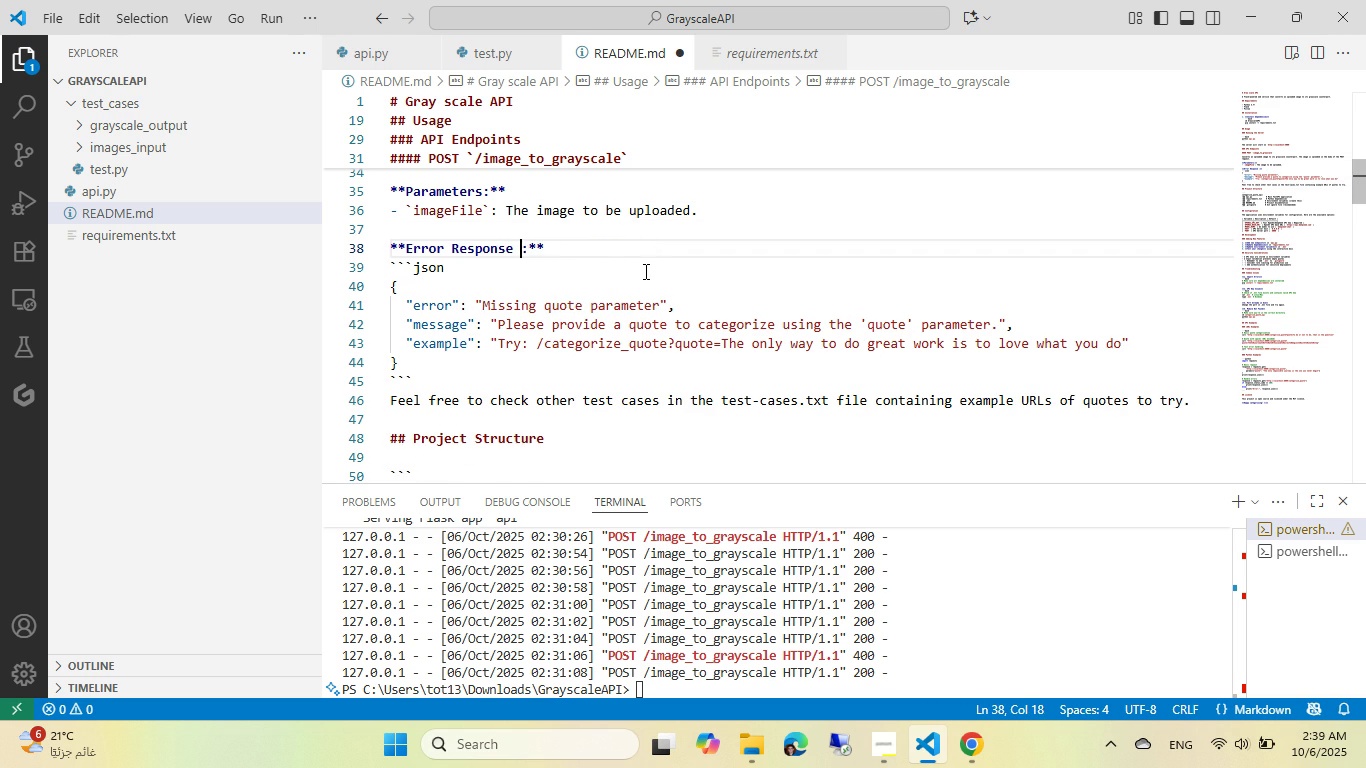 
key(Control+Backspace)
 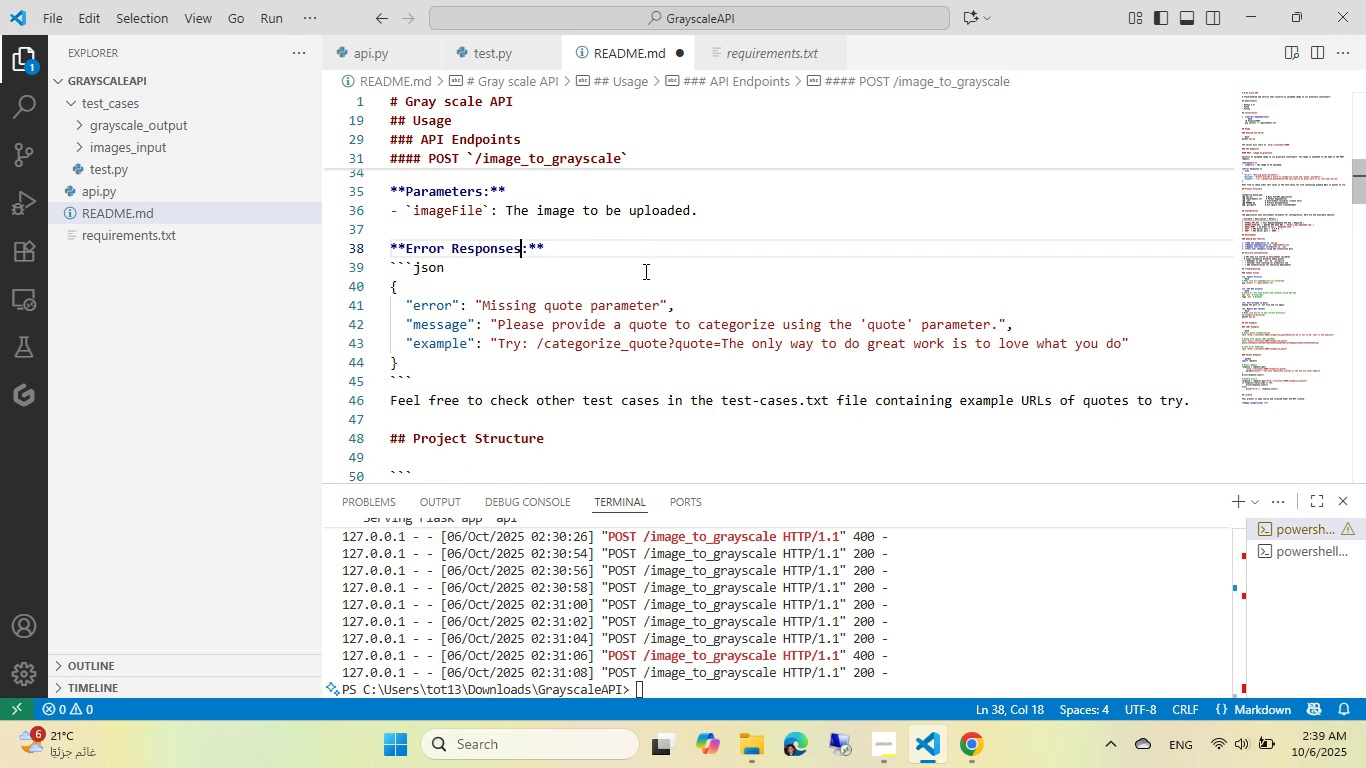 
key(Control+S)
 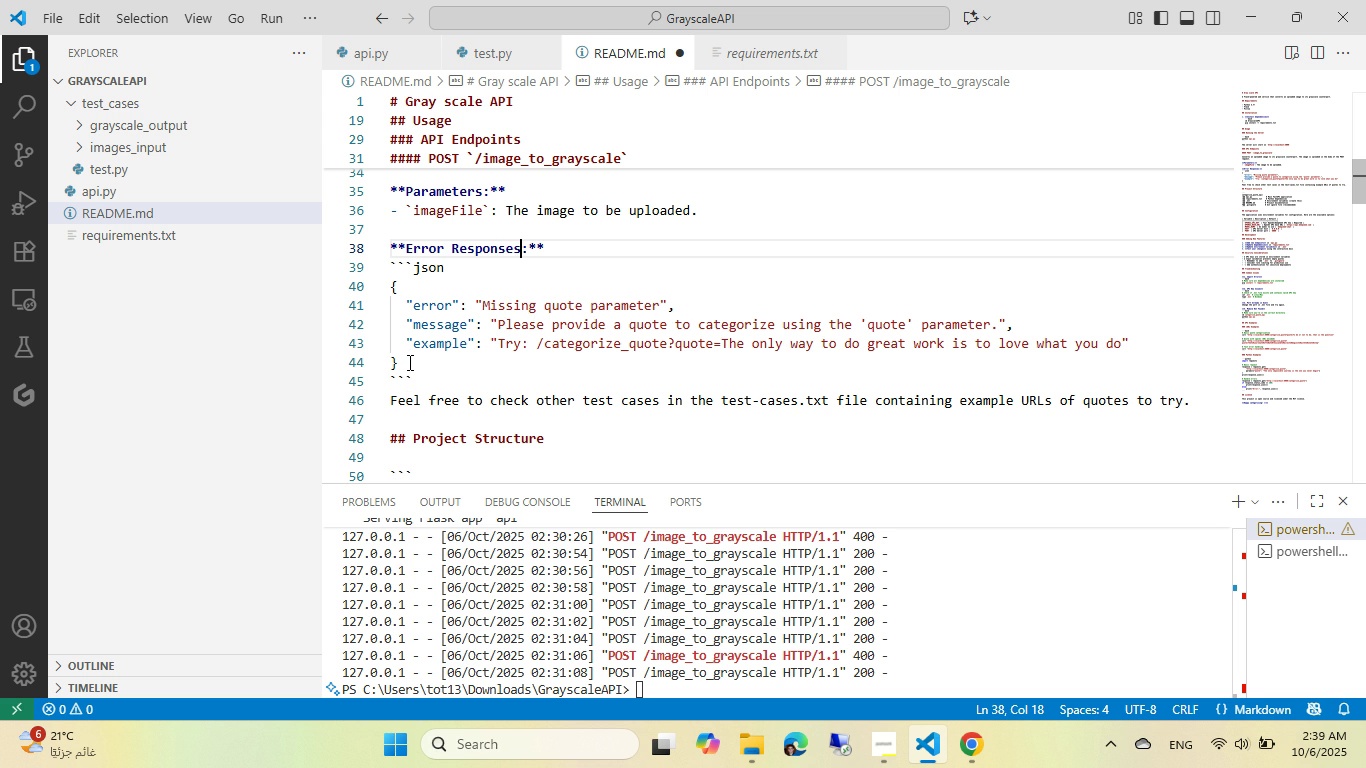 
wait(19.74)
 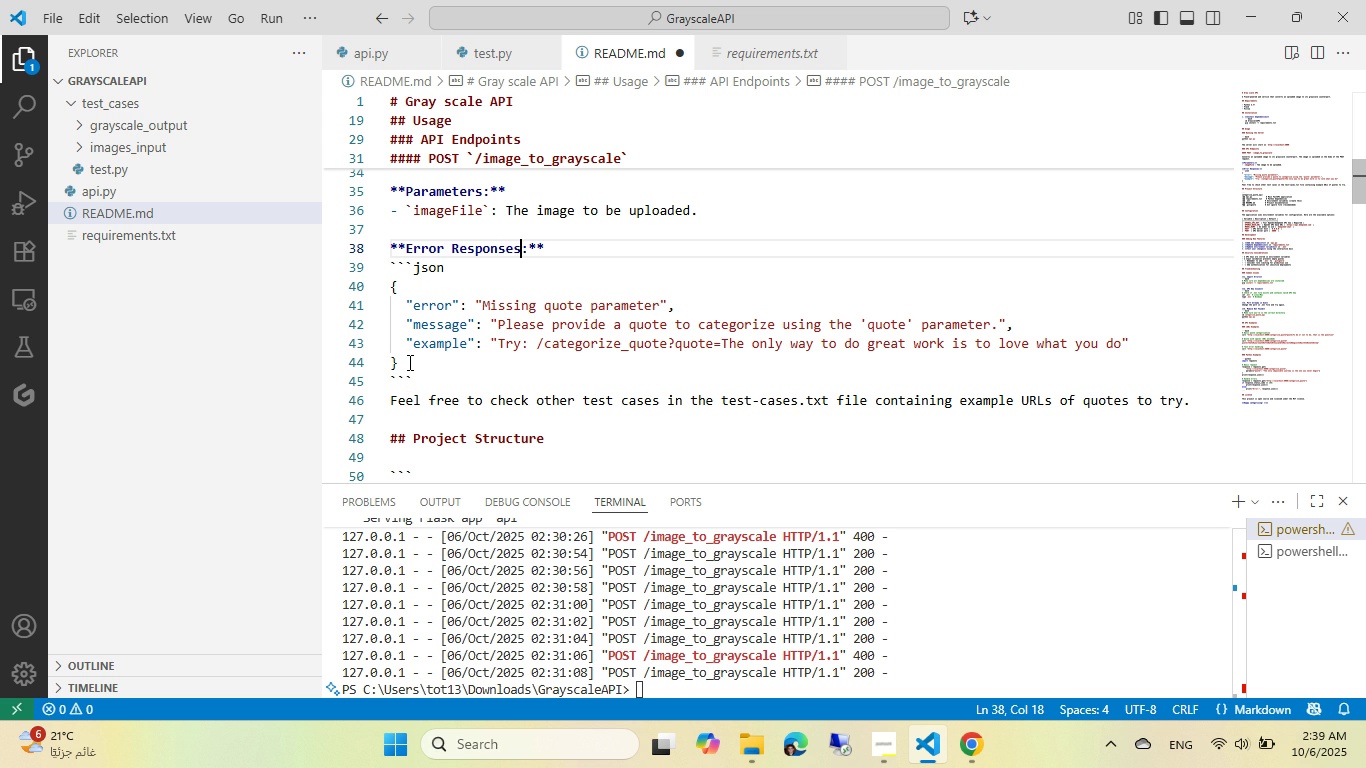 
key(Backspace)
 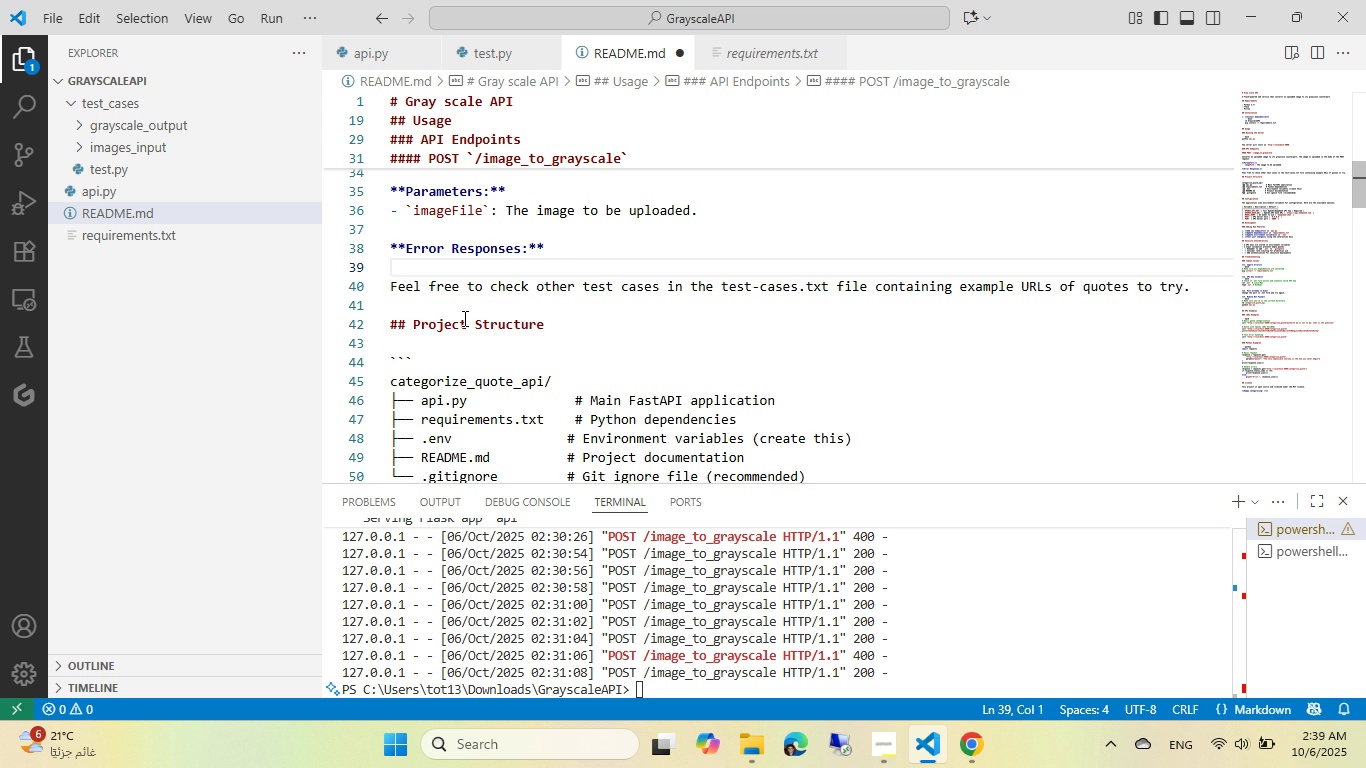 
key(Enter)
 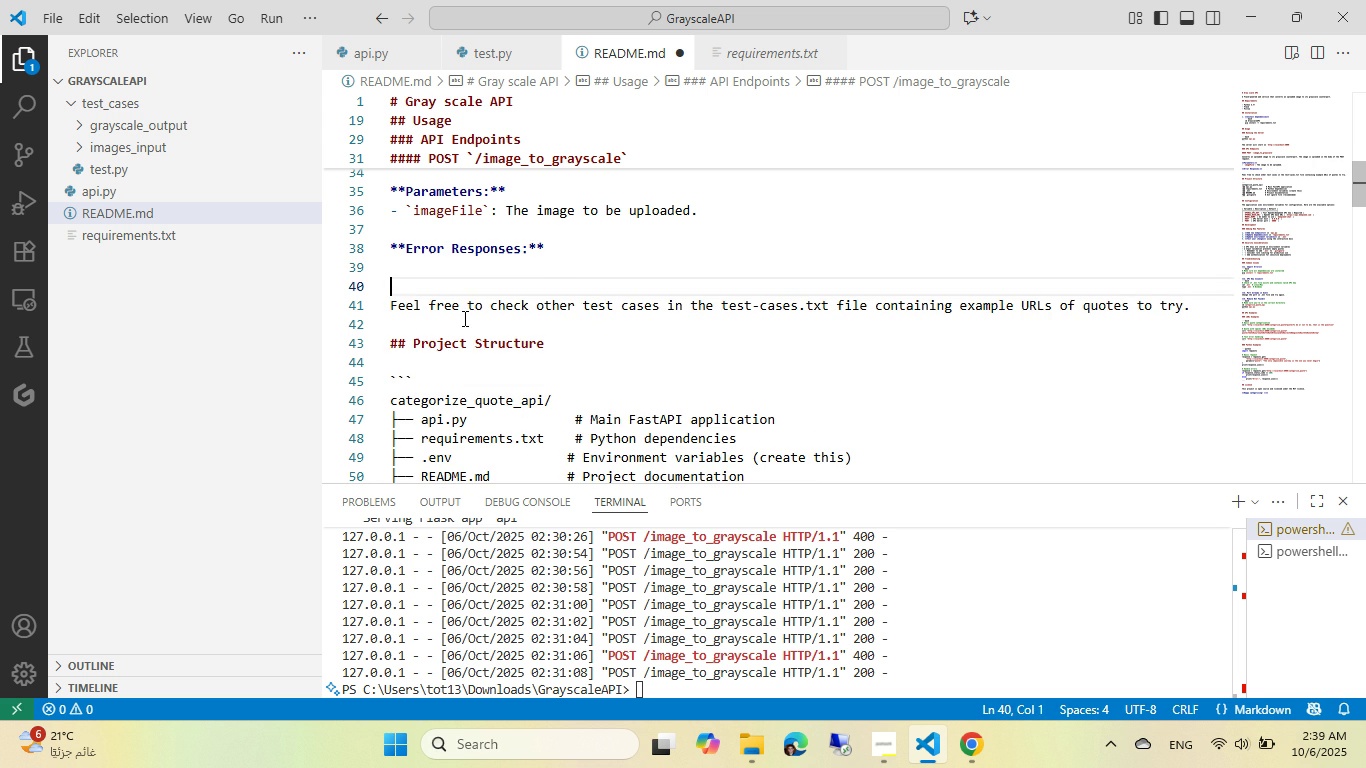 
key(ArrowUp)
 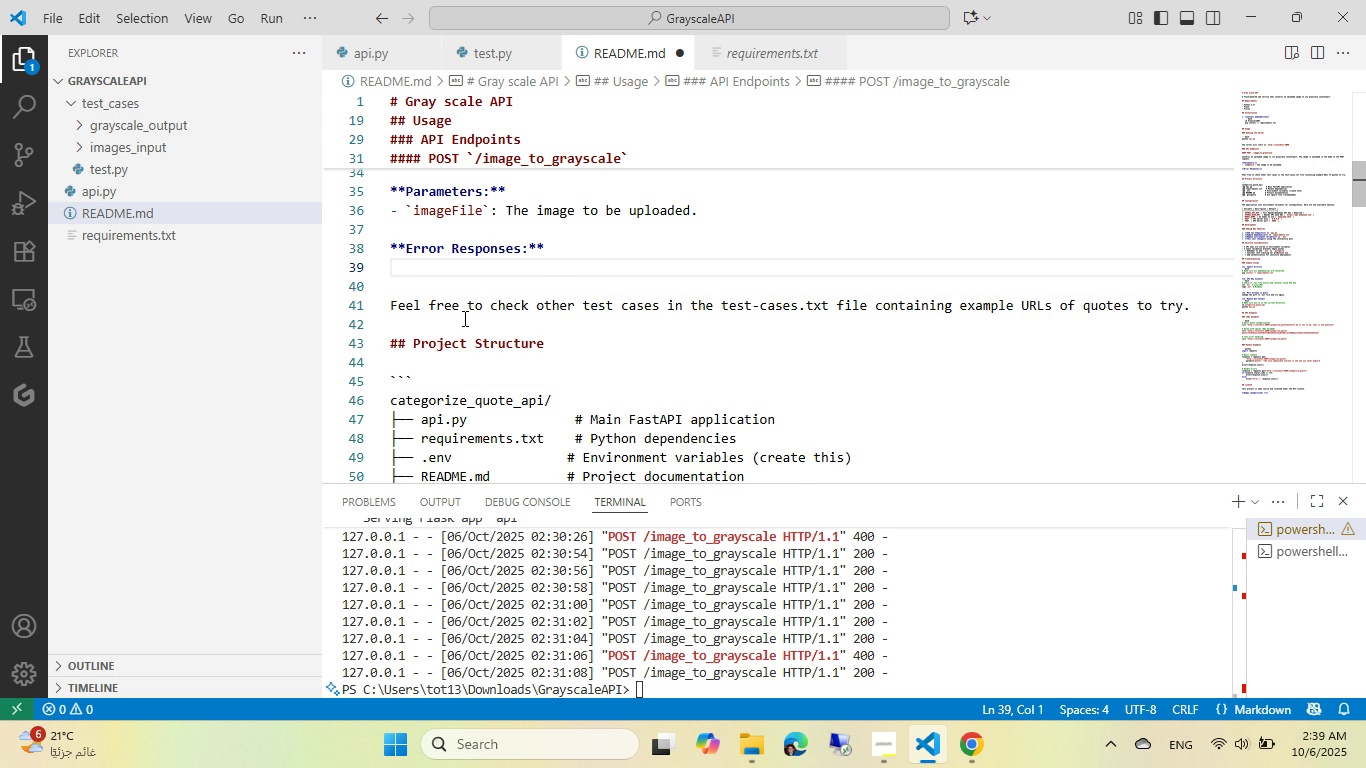 
key(Numpad4)
 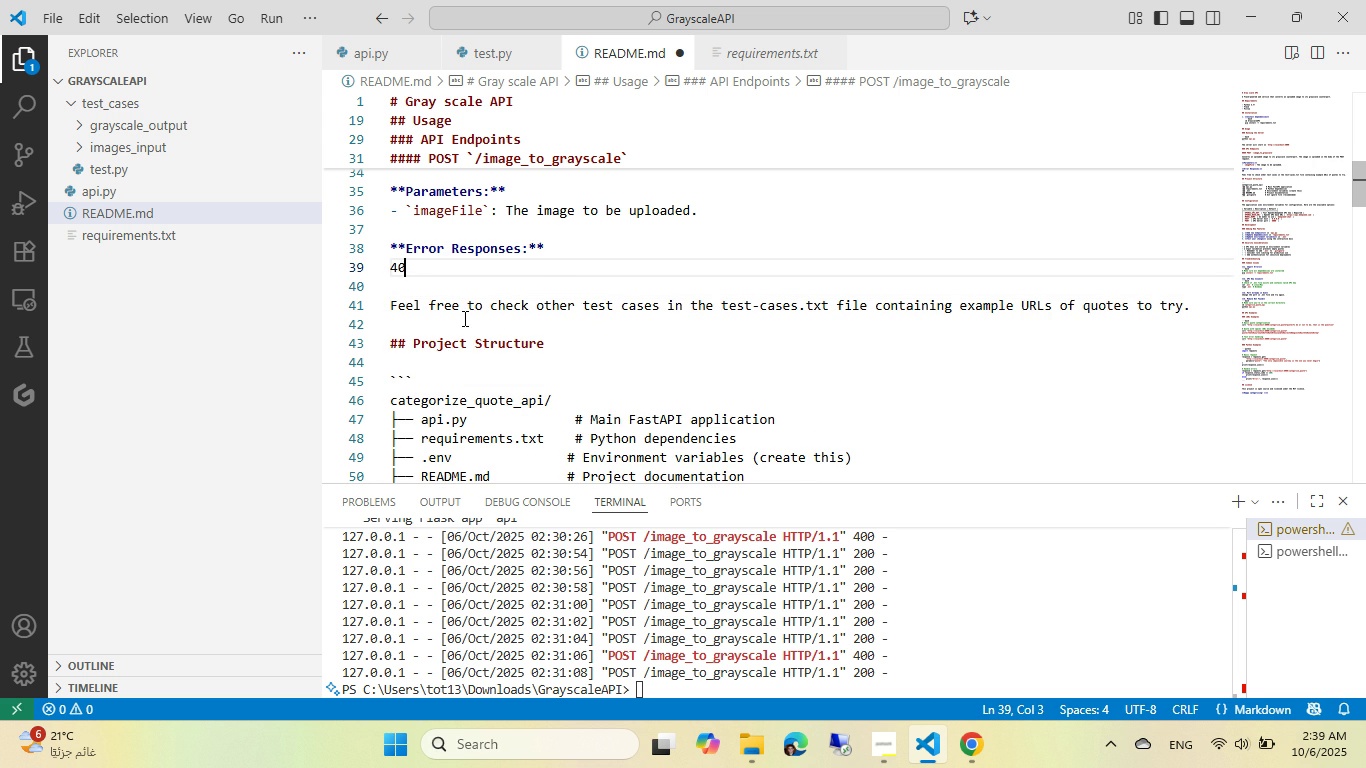 
key(Numpad0)
 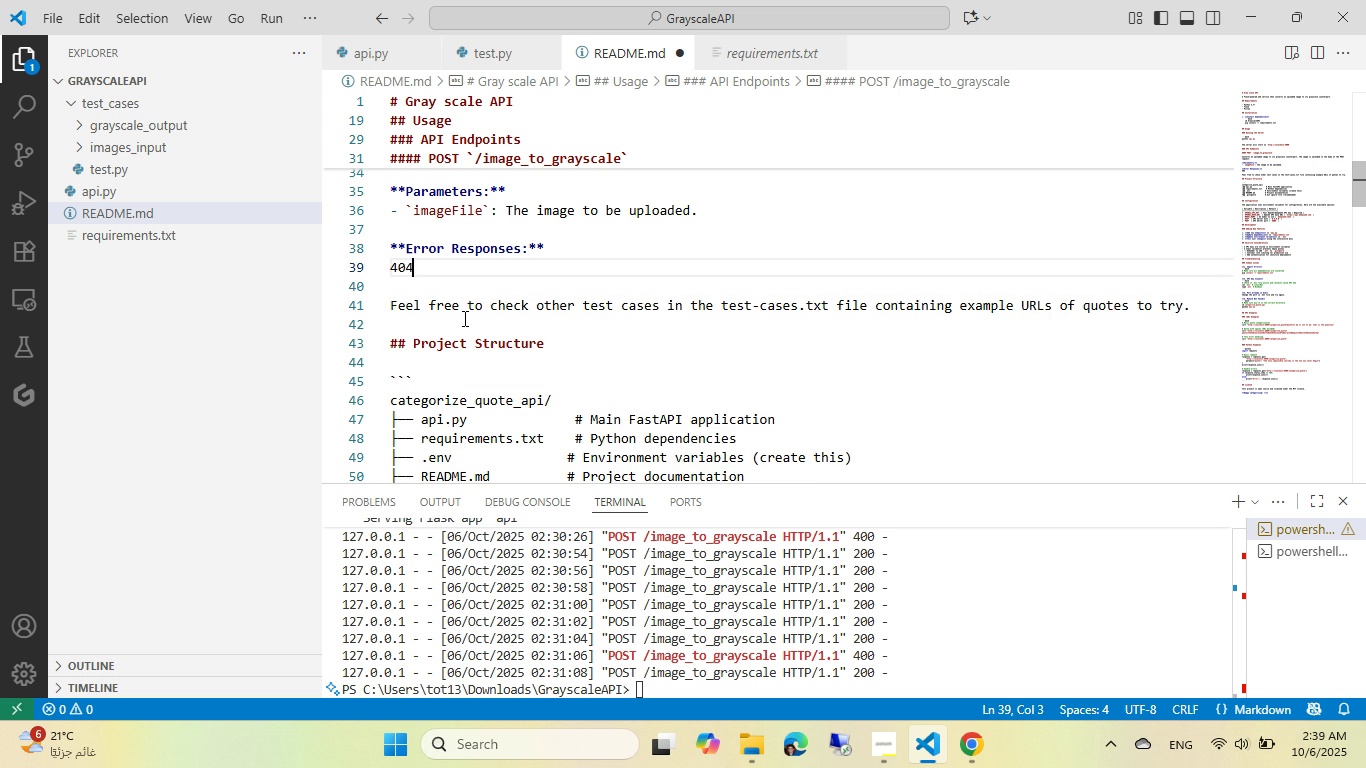 
key(Numpad4)
 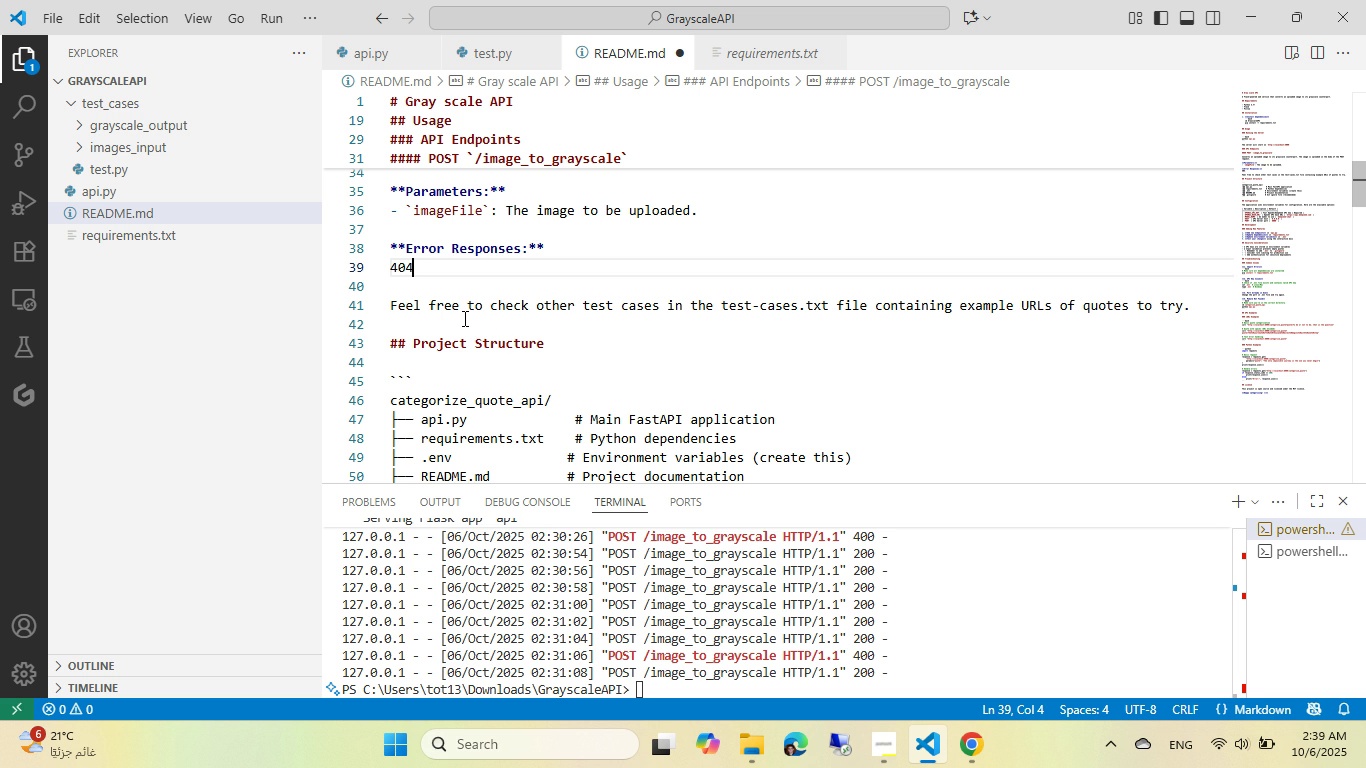 
key(Space)